 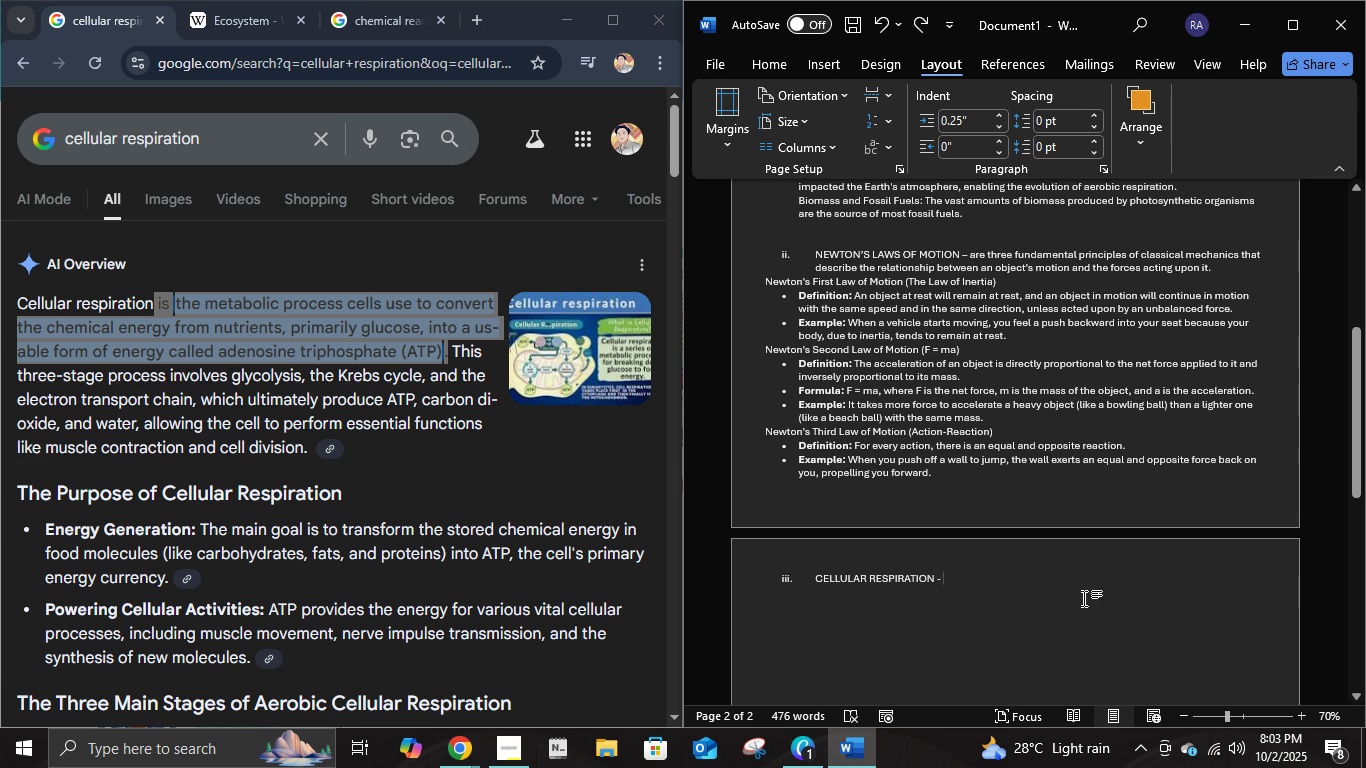 
key(Control+V)
 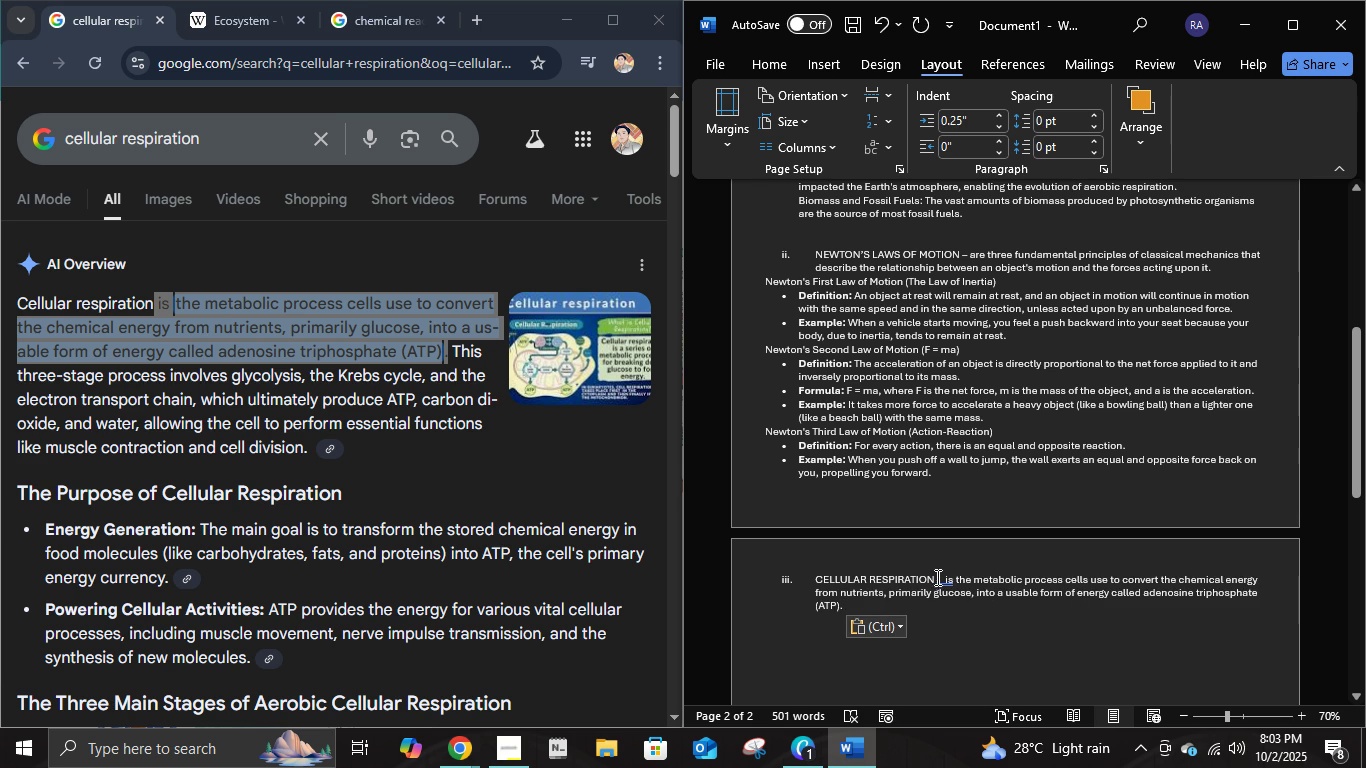 
left_click([944, 577])
 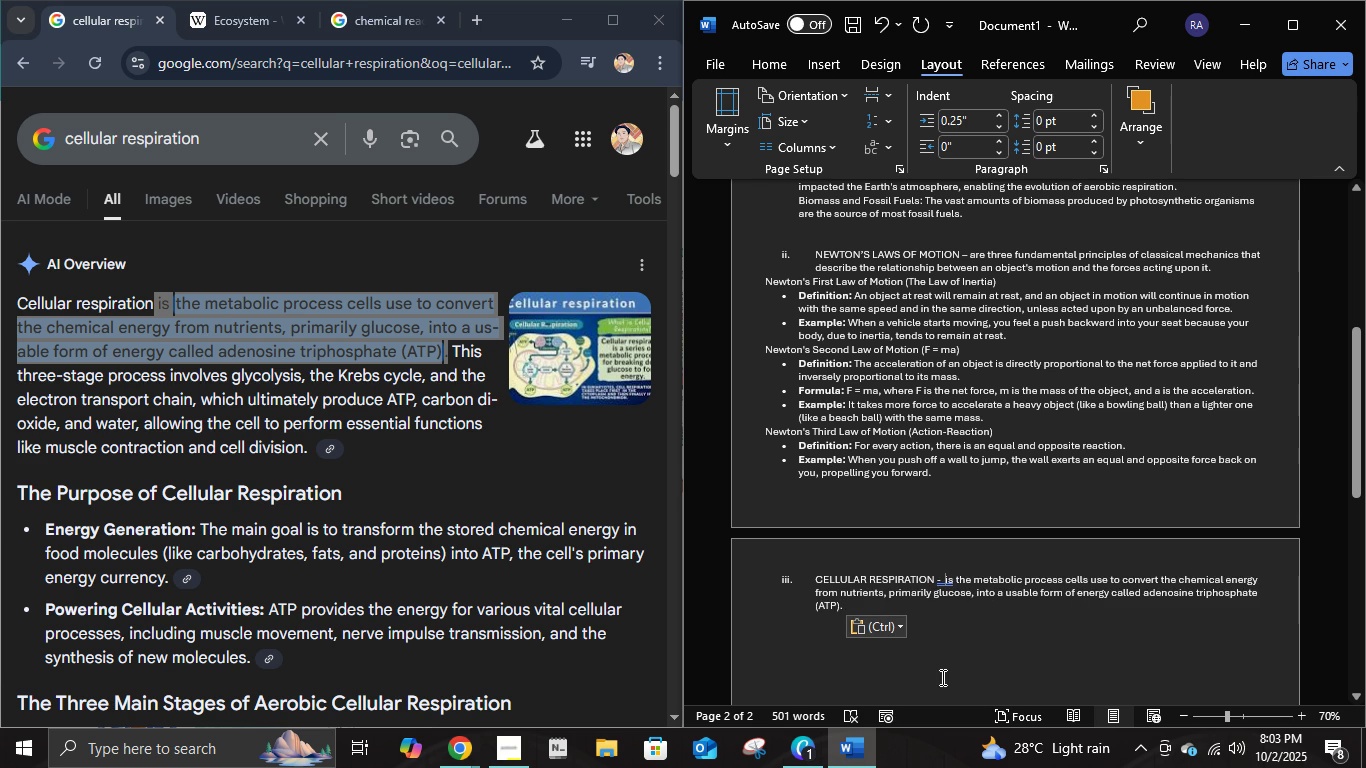 
key(Backspace)
 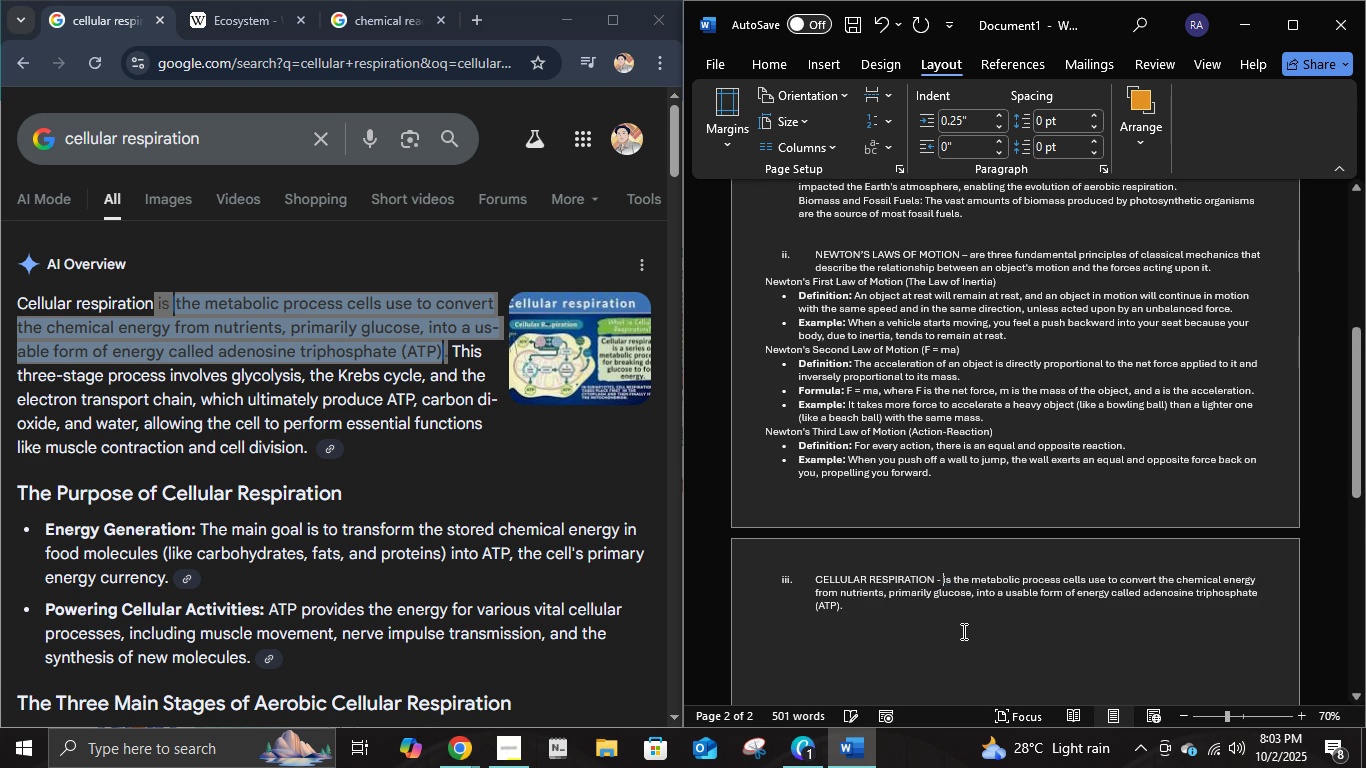 
scroll: coordinate [964, 624], scroll_direction: down, amount: 4.0
 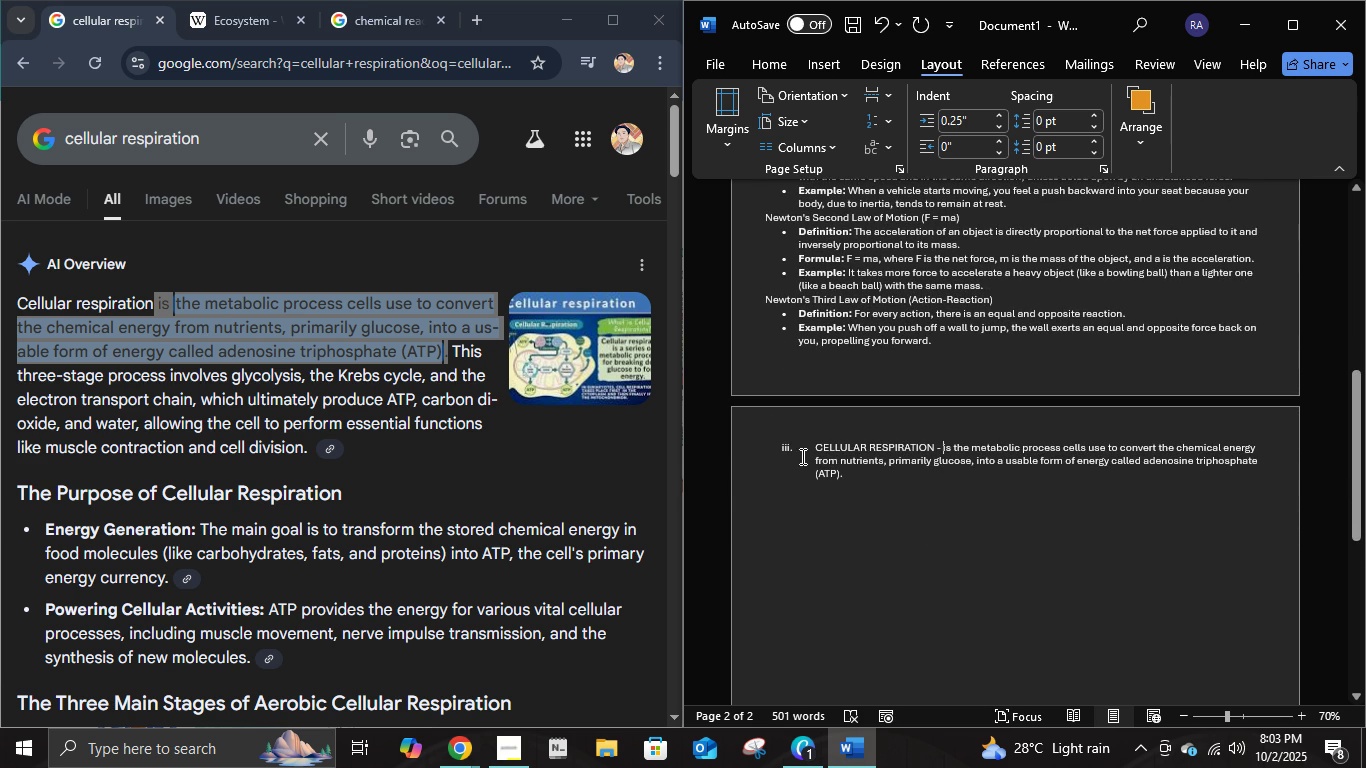 
left_click([809, 449])
 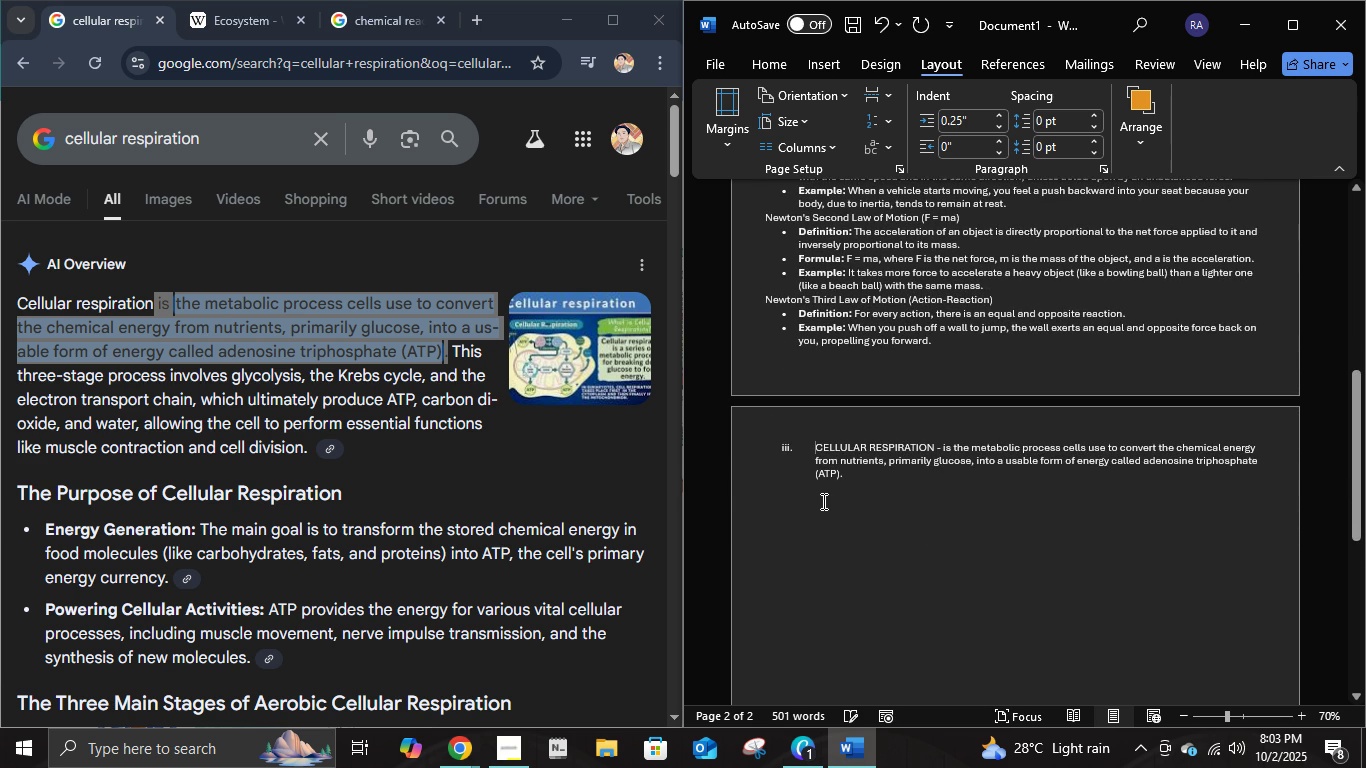 
key(Backspace)
key(Backspace)
type(iii.,)
key(Backspace)
type( )
 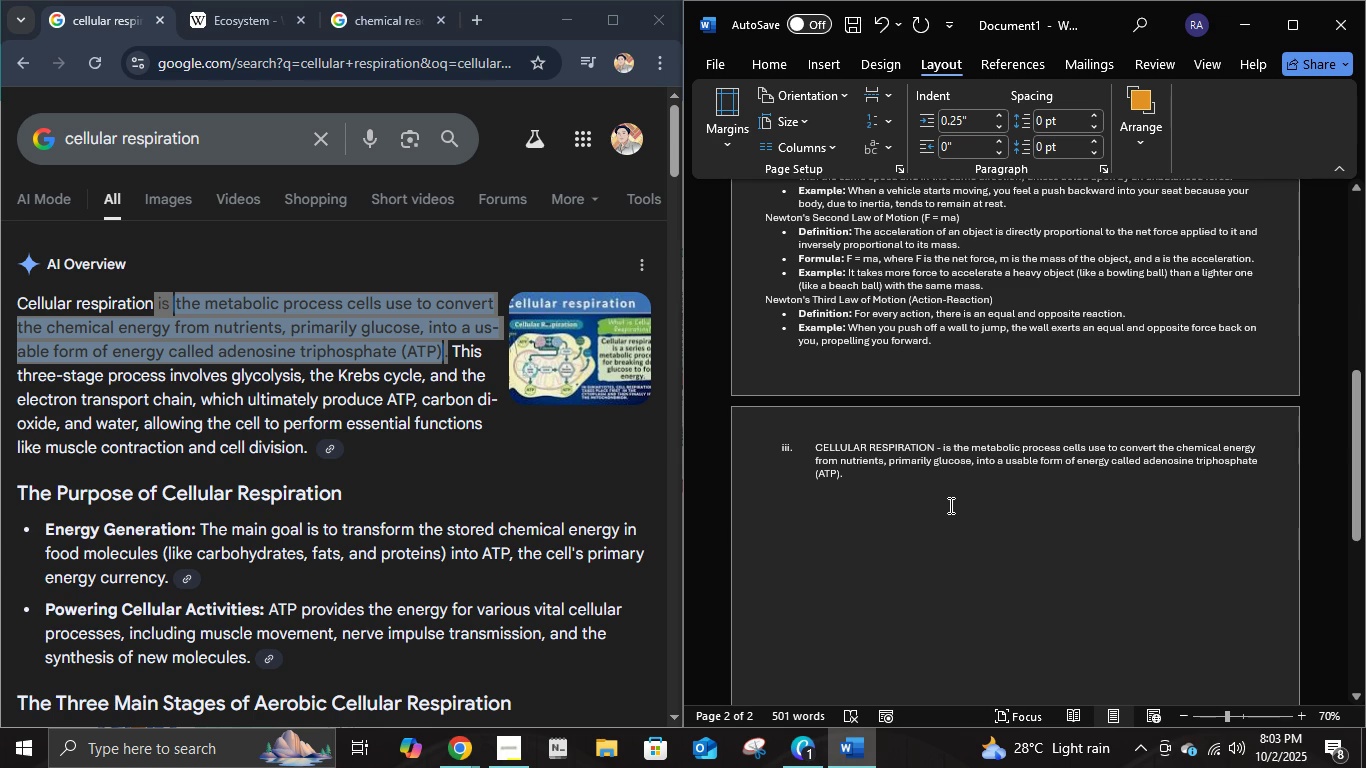 
left_click([953, 488])
 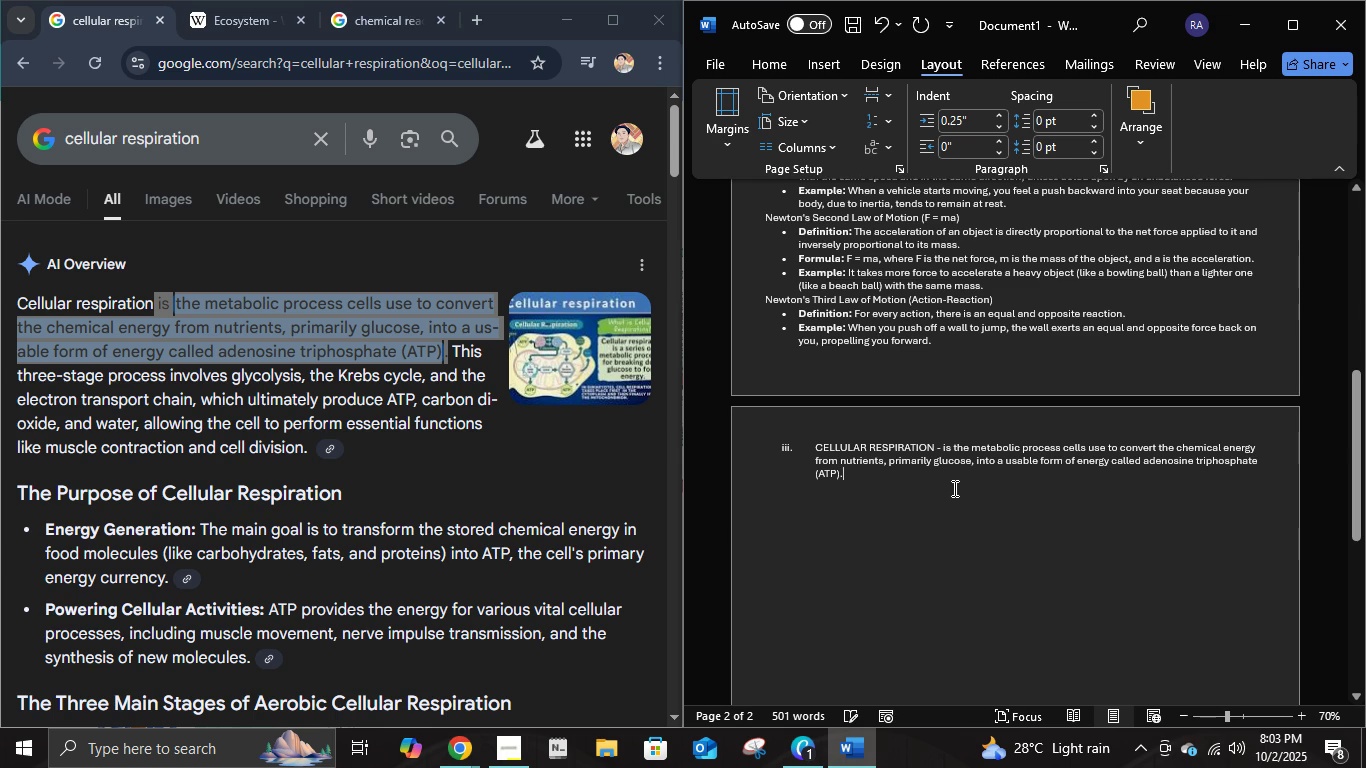 
scroll: coordinate [953, 488], scroll_direction: up, amount: 9.0
 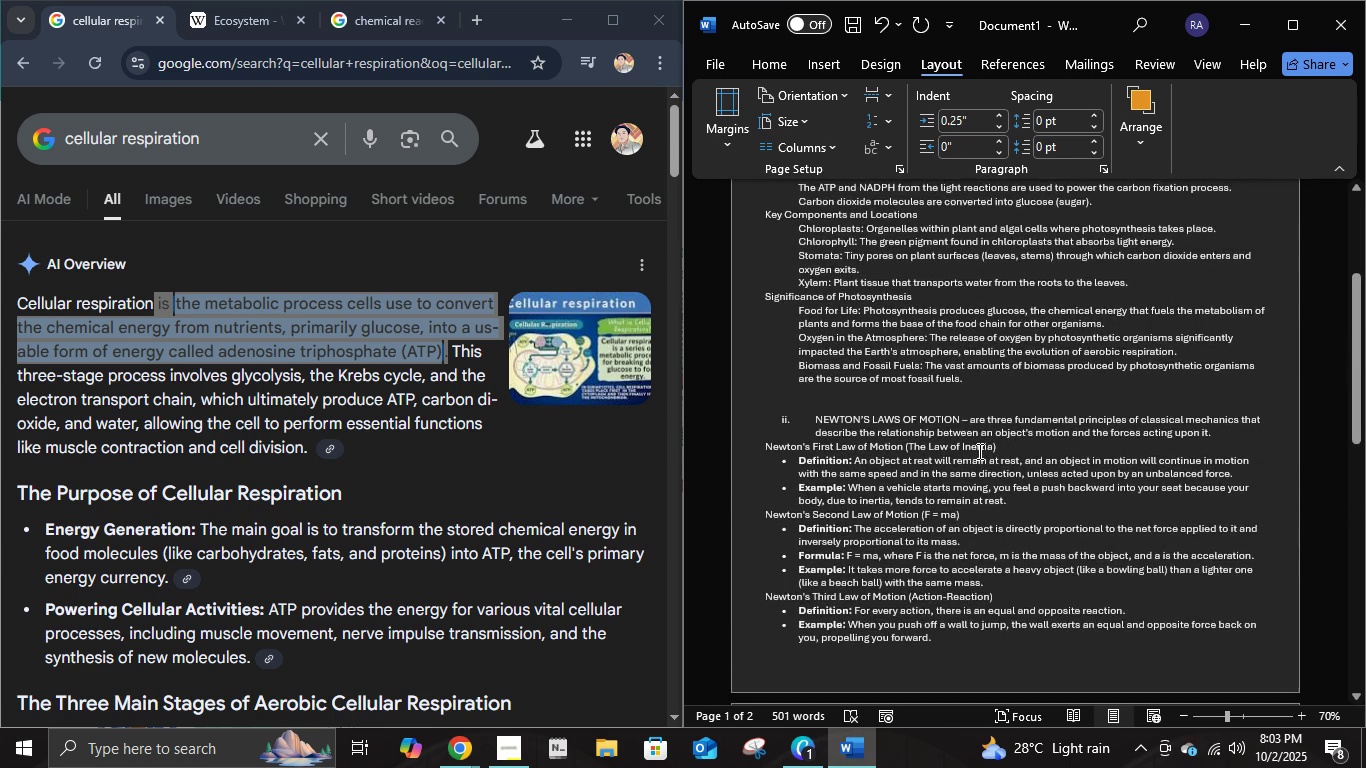 
scroll: coordinate [957, 499], scroll_direction: down, amount: 9.0
 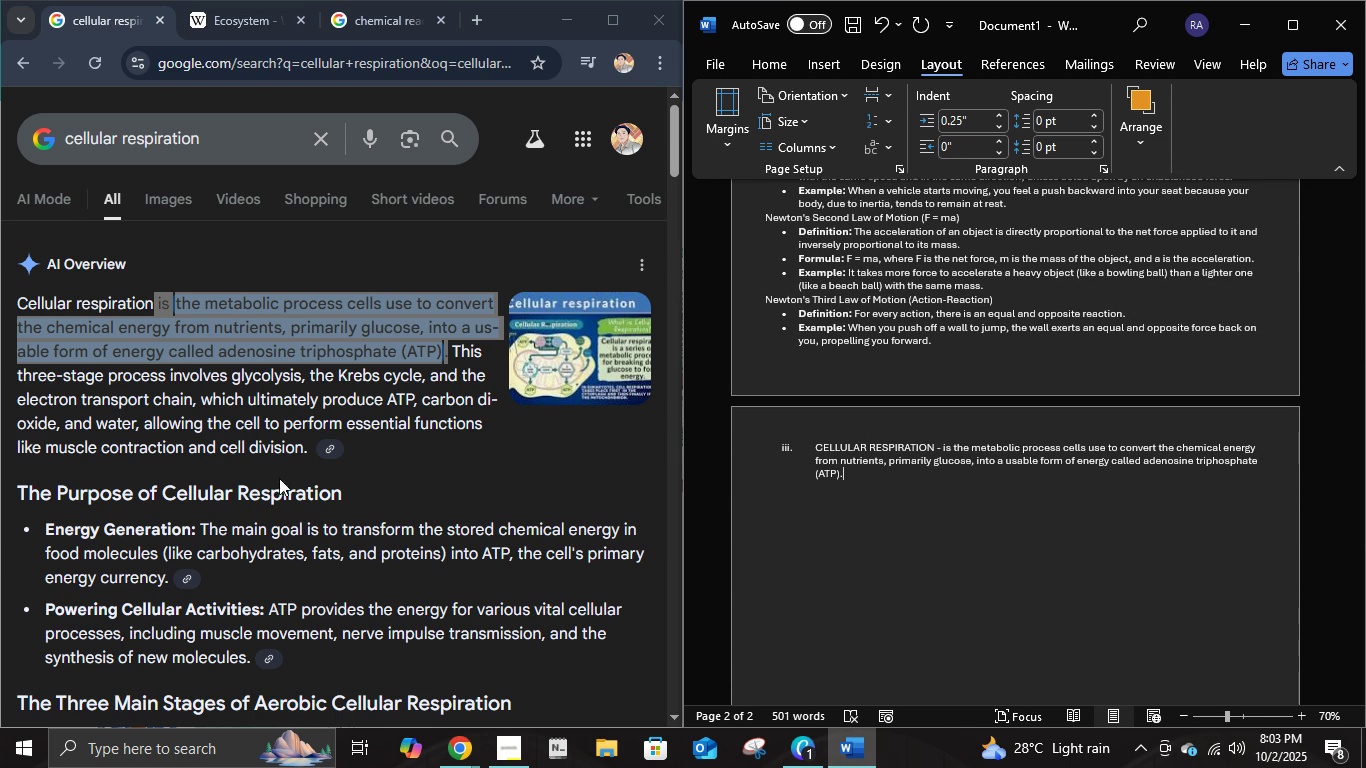 
left_click([473, 507])
 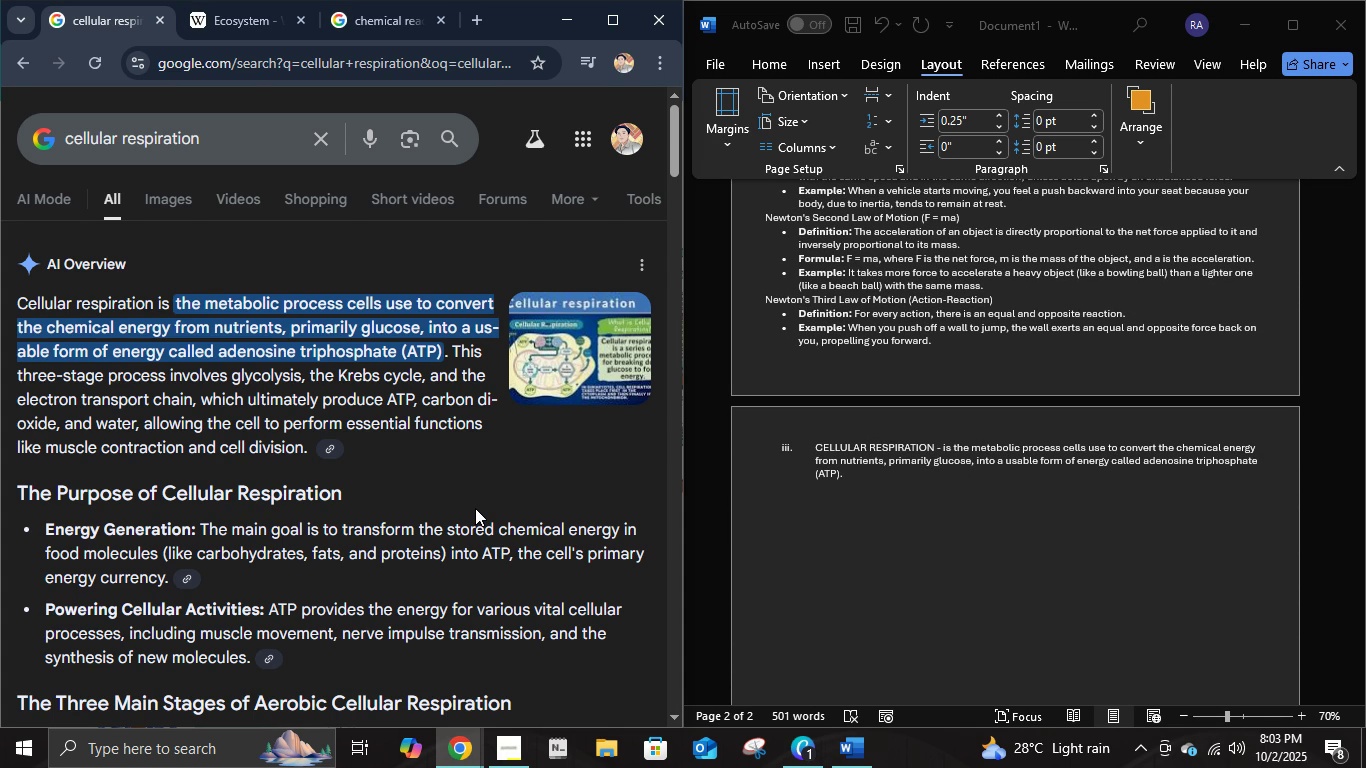 
scroll: coordinate [428, 528], scroll_direction: down, amount: 6.0
 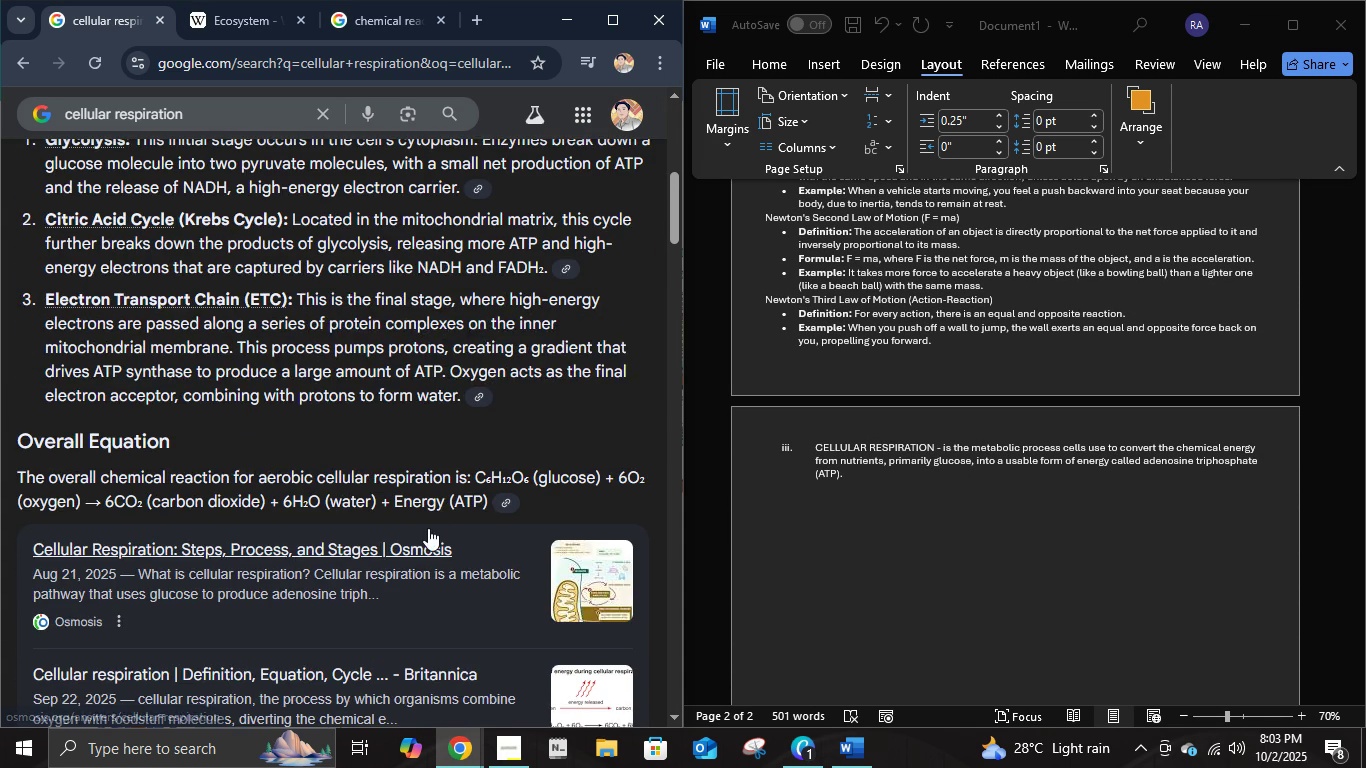 
scroll: coordinate [428, 528], scroll_direction: up, amount: 1.0
 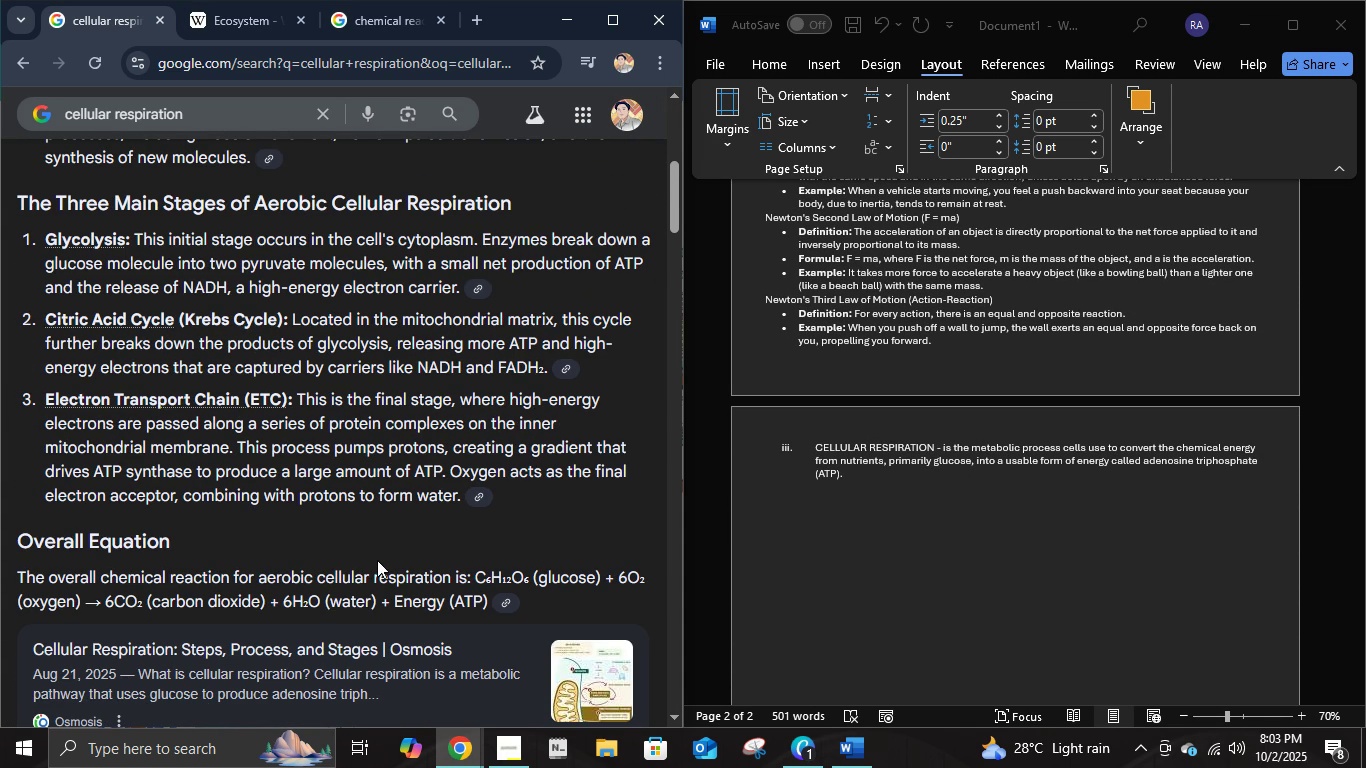 
scroll: coordinate [540, 494], scroll_direction: down, amount: 4.0
 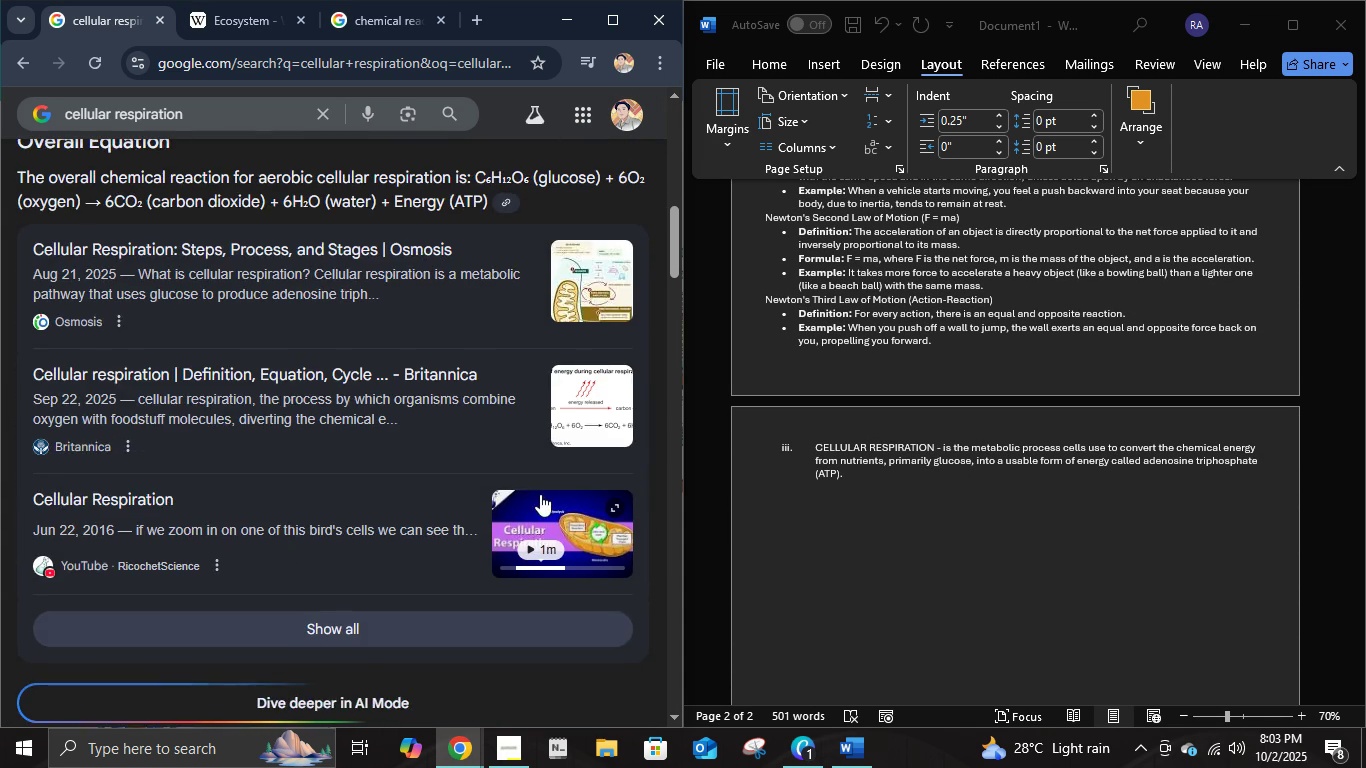 
scroll: coordinate [540, 494], scroll_direction: up, amount: 7.0
 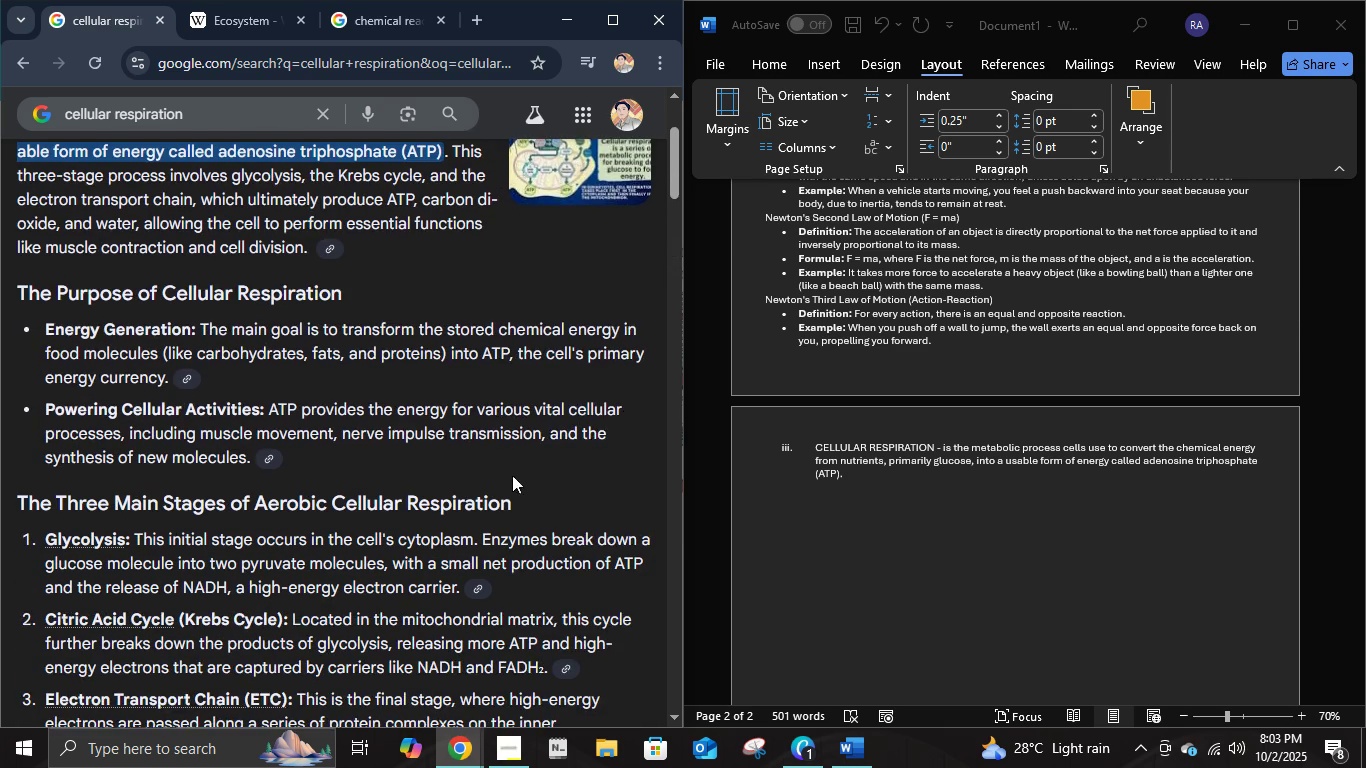 
scroll: coordinate [496, 463], scroll_direction: down, amount: 1.0